 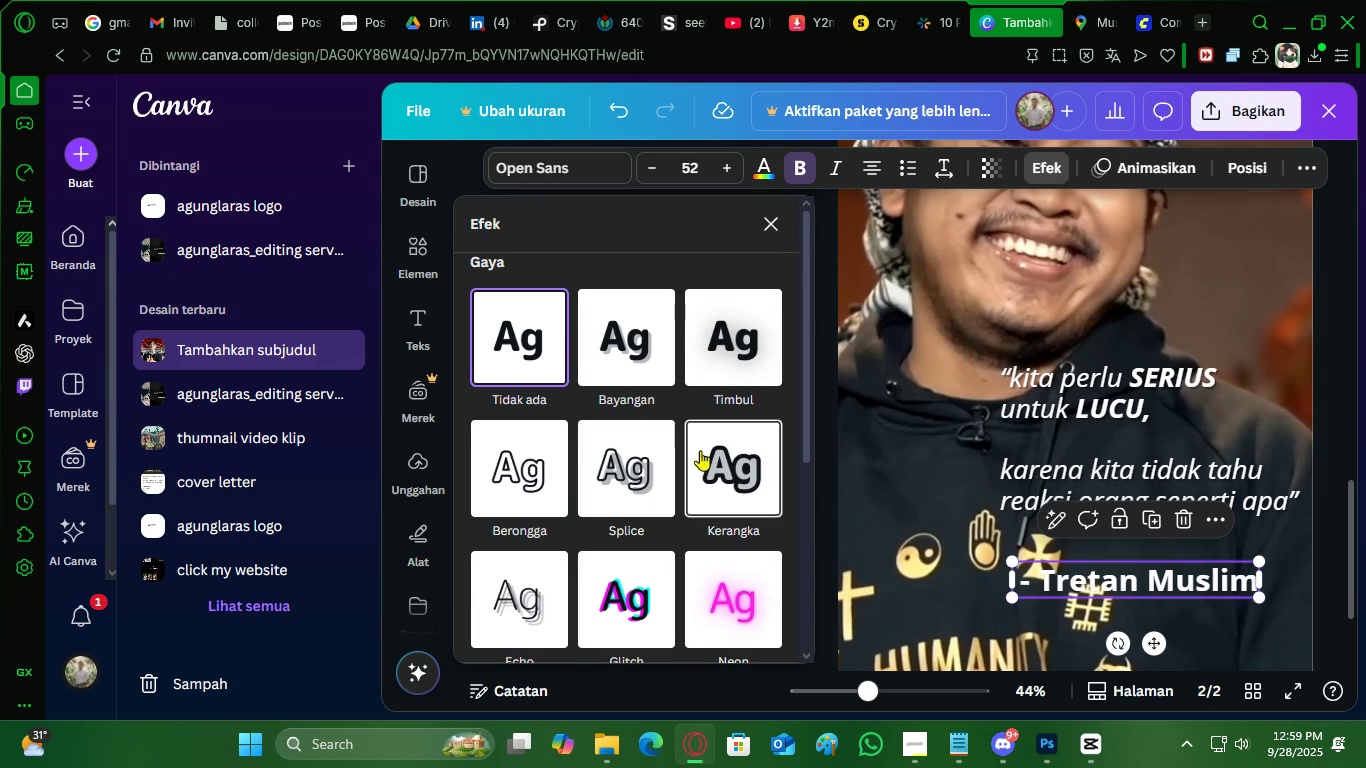 
left_click([639, 380])
 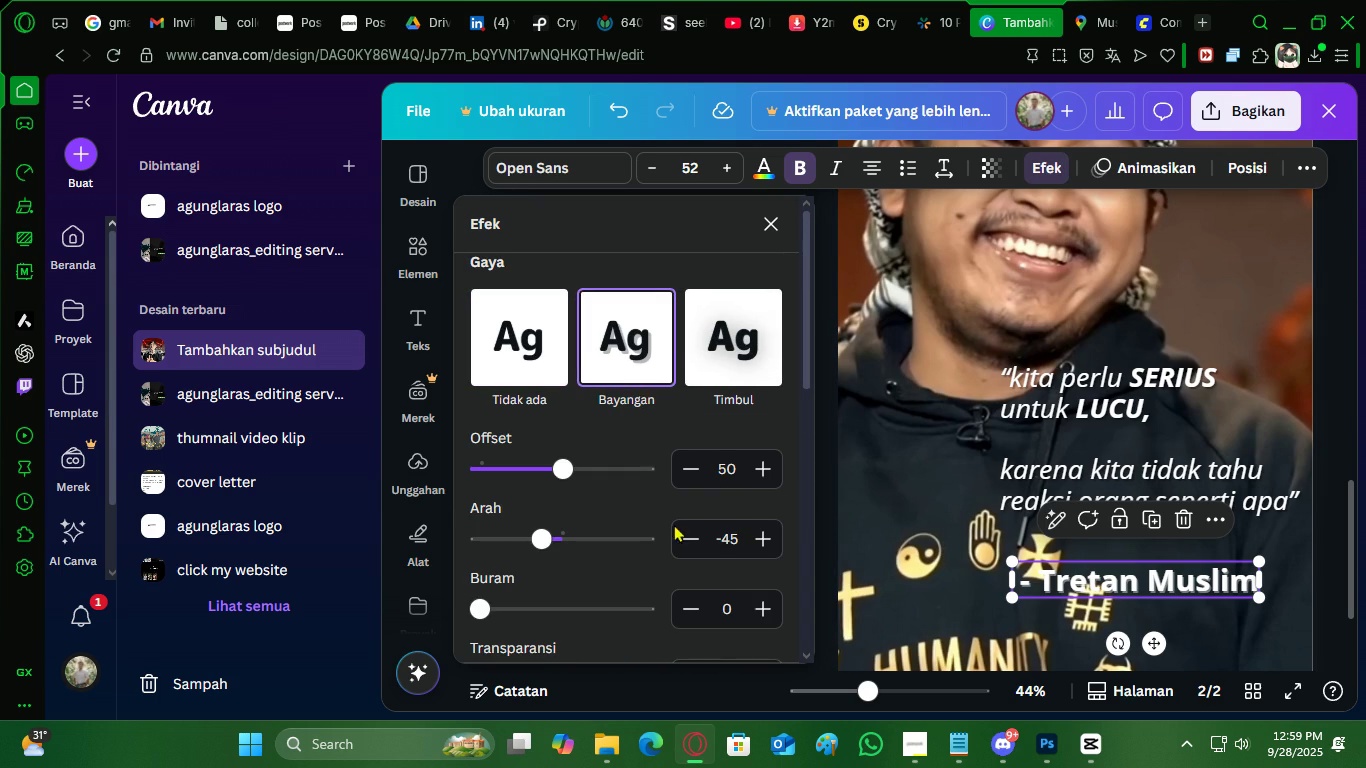 
scroll: coordinate [712, 623], scroll_direction: down, amount: 1.0
 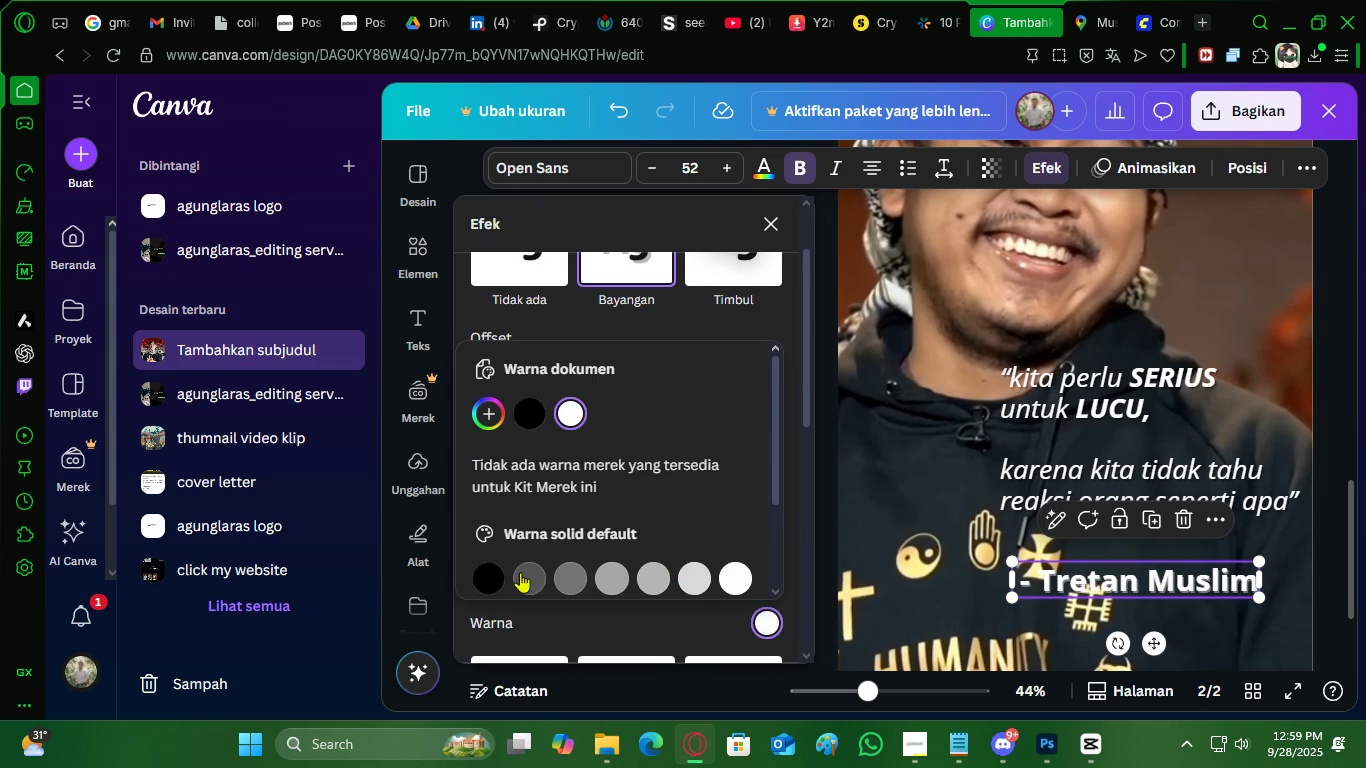 
left_click([489, 571])
 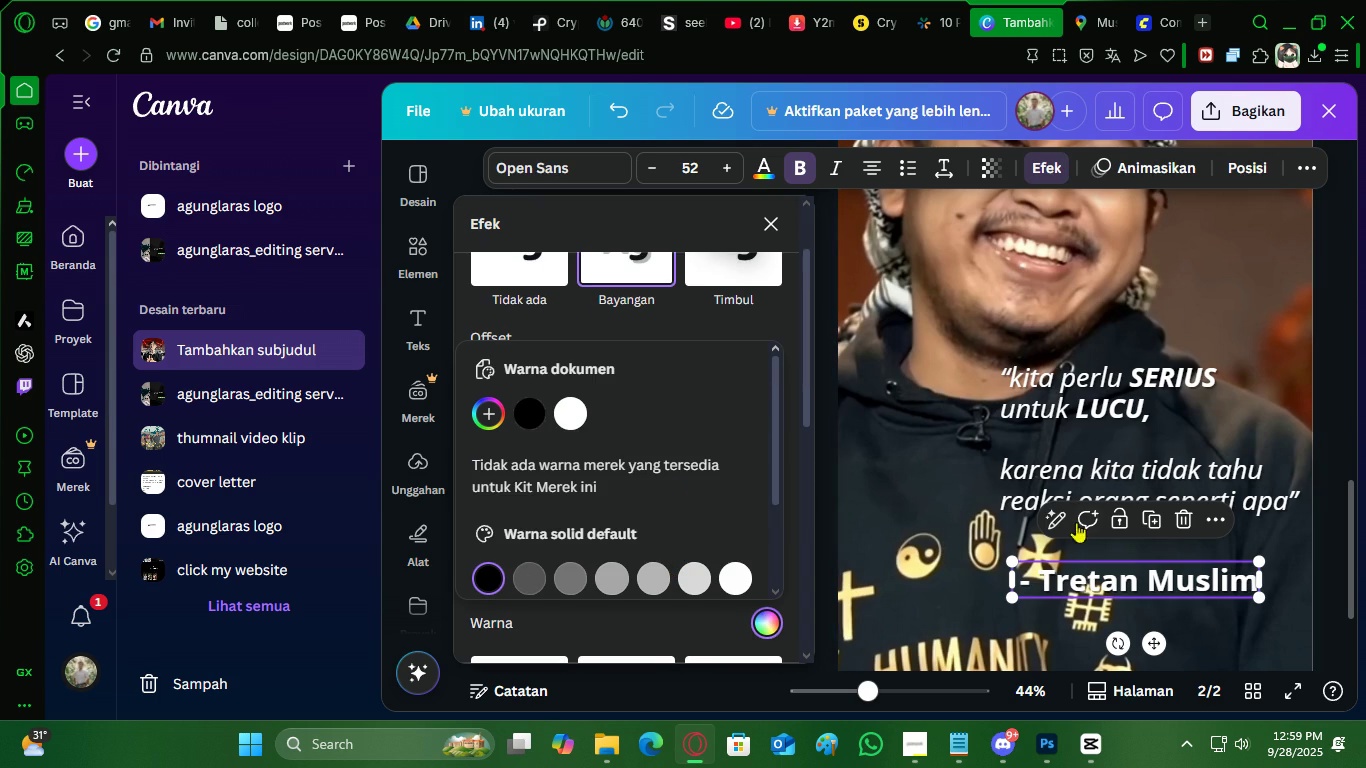 
scroll: coordinate [629, 509], scroll_direction: down, amount: 1.0
 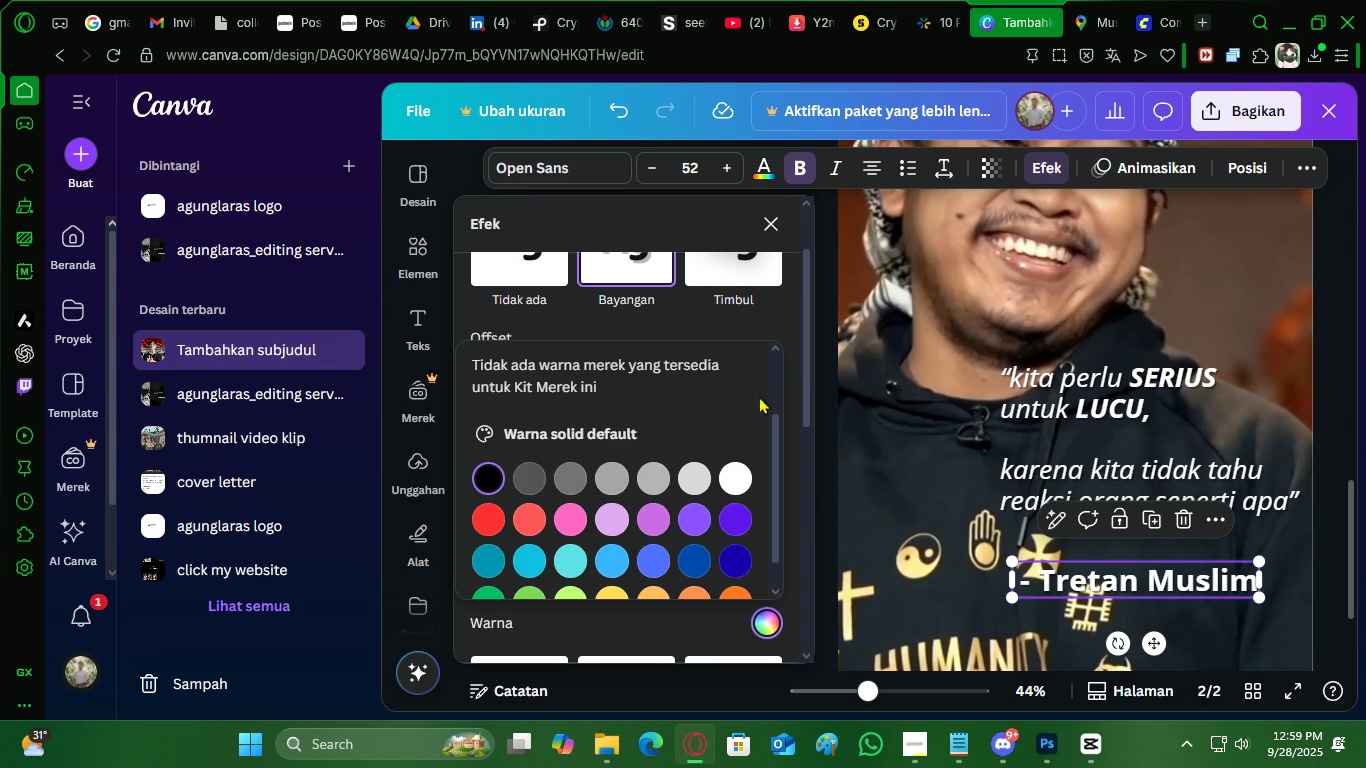 
left_click([786, 383])